 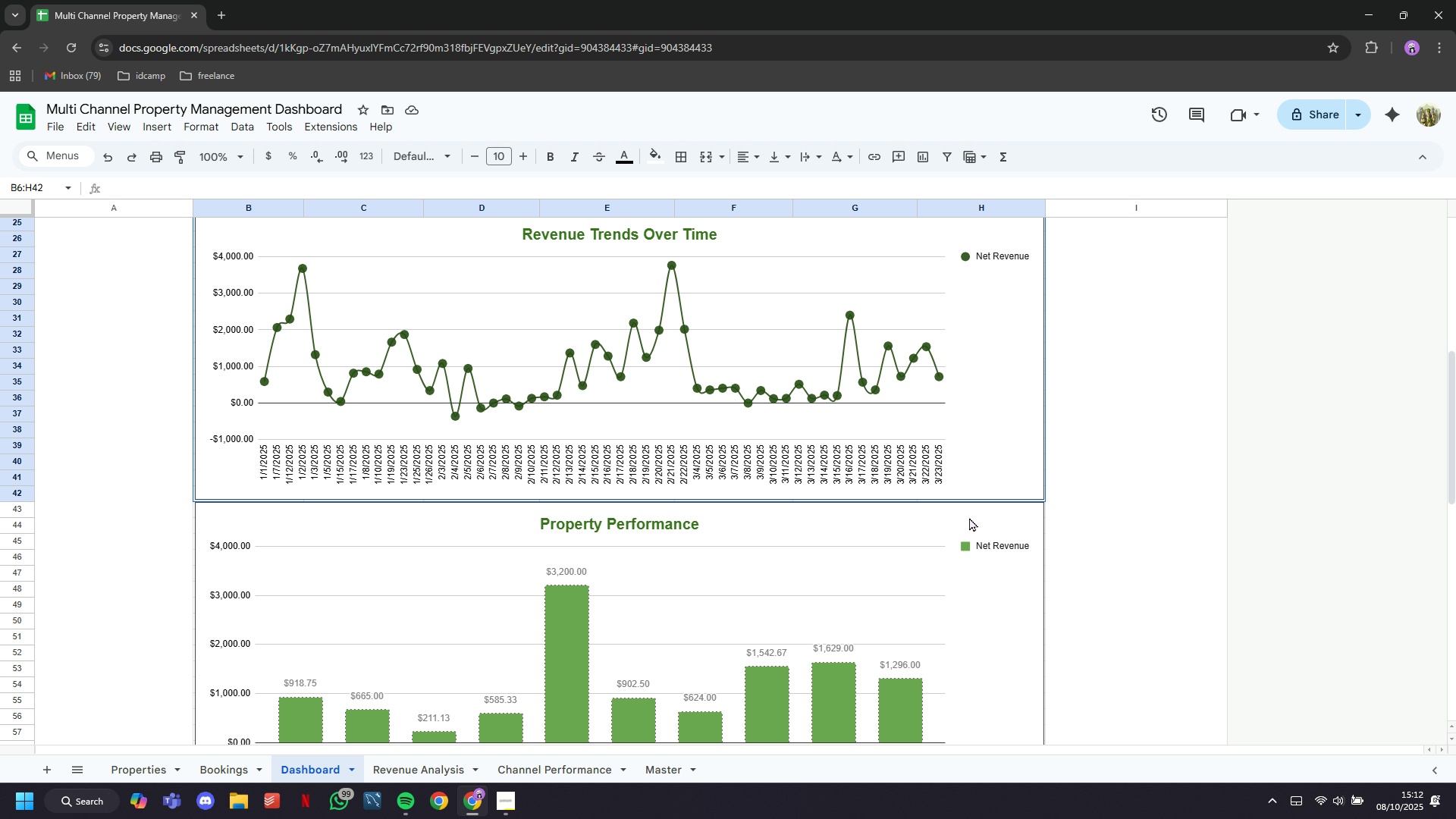 
scroll: coordinate [969, 564], scroll_direction: down, amount: 4.0
 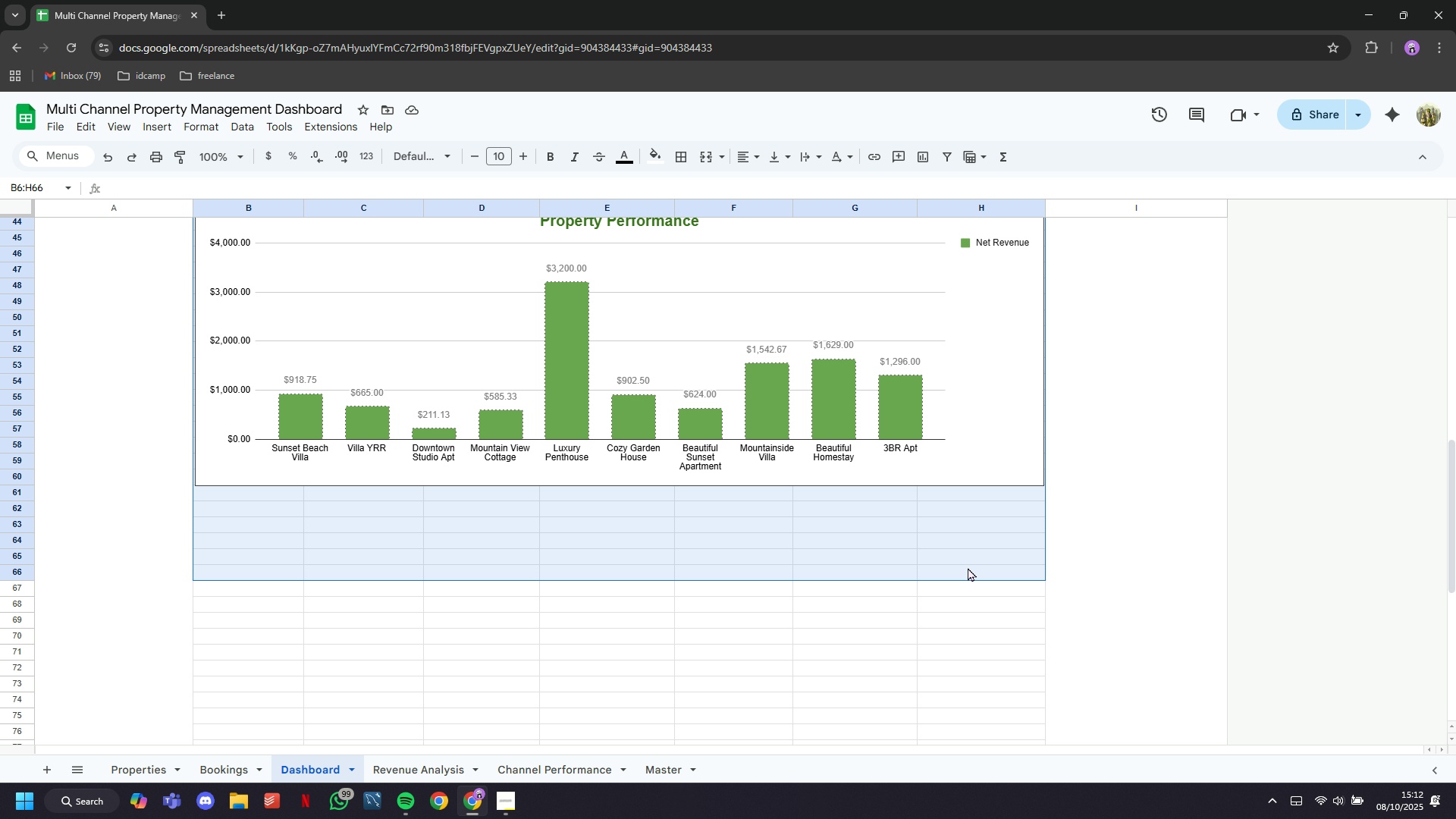 
right_click([968, 567])
 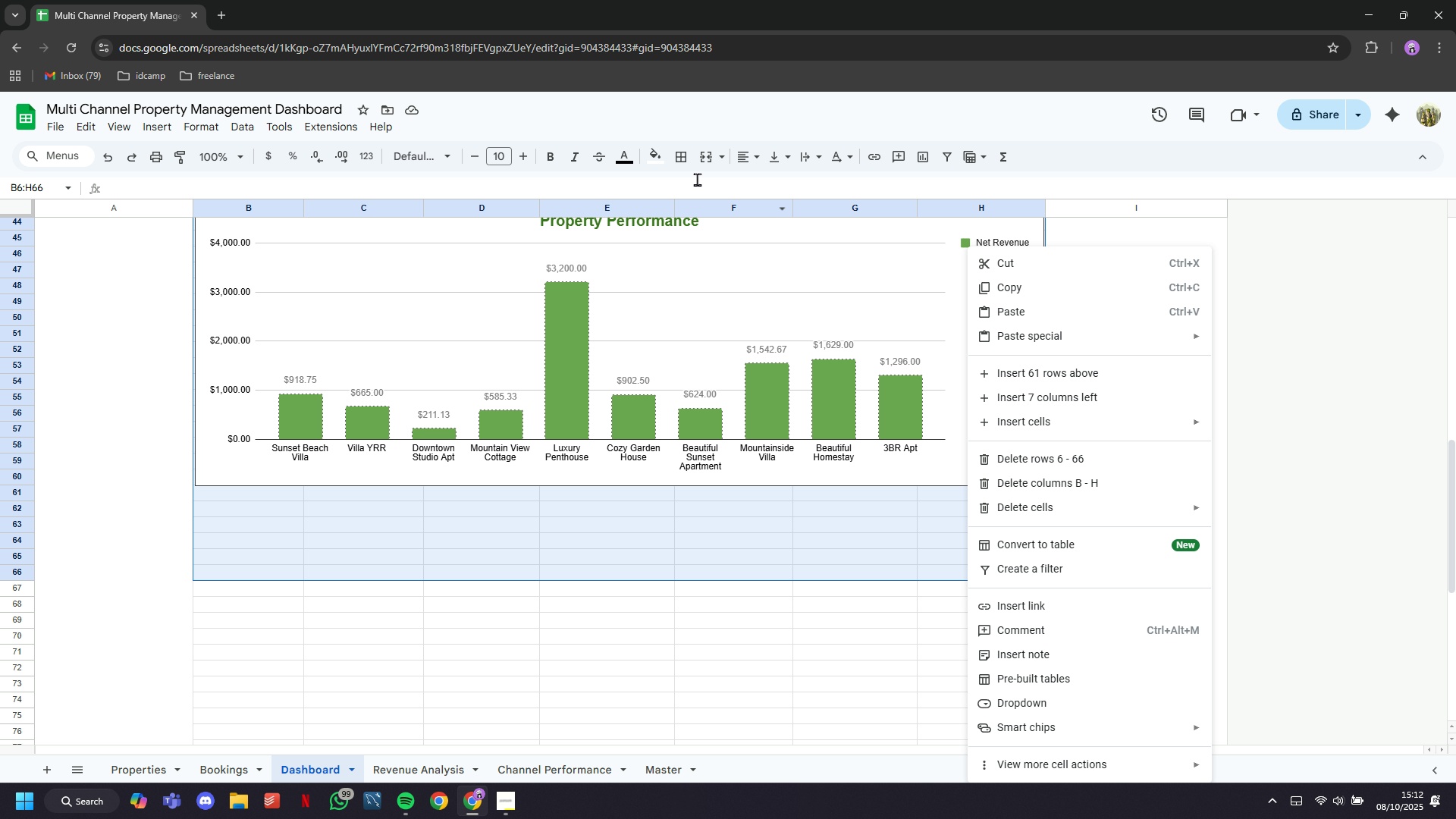 
left_click([707, 158])
 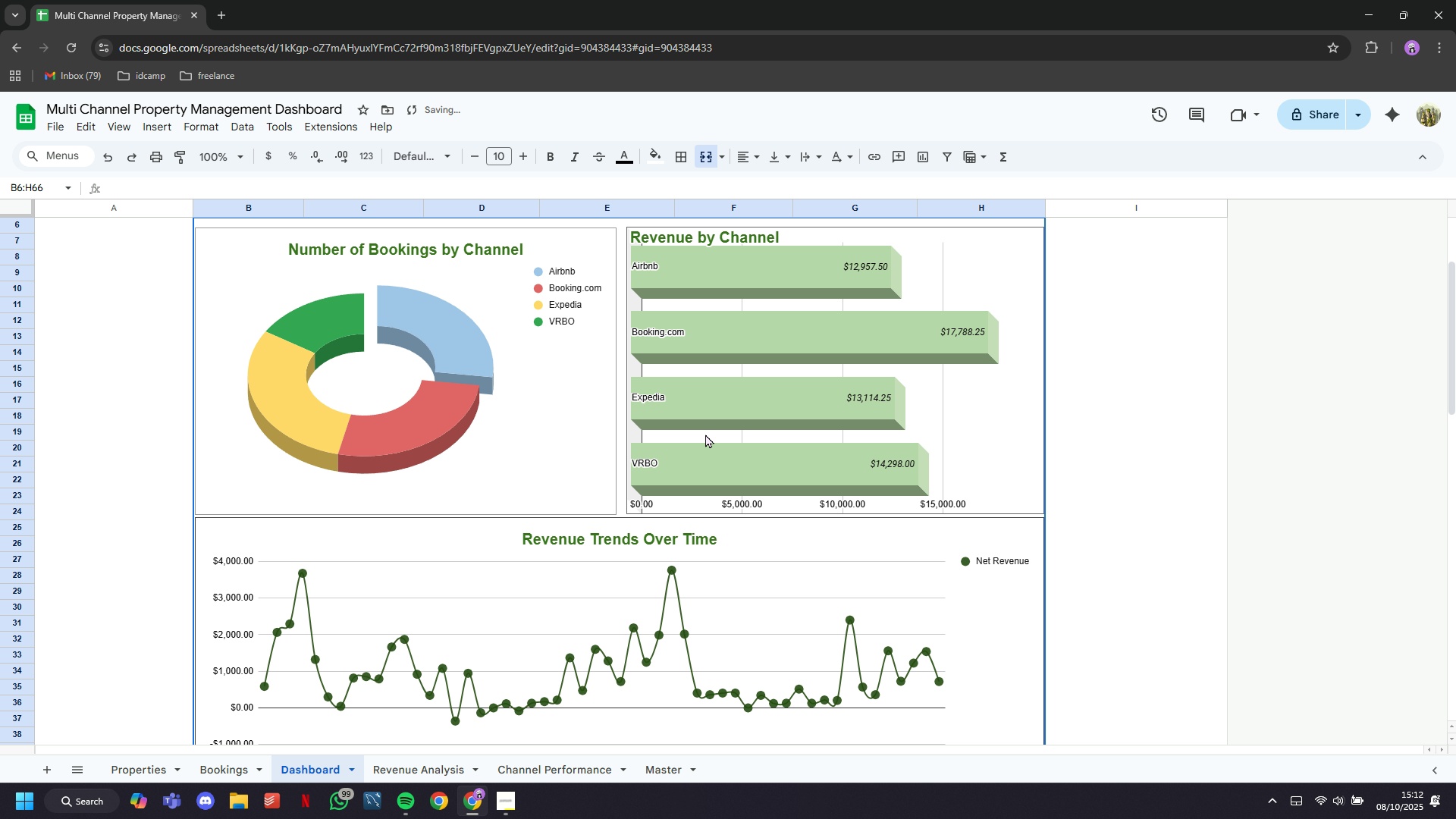 
scroll: coordinate [593, 520], scroll_direction: down, amount: 9.0
 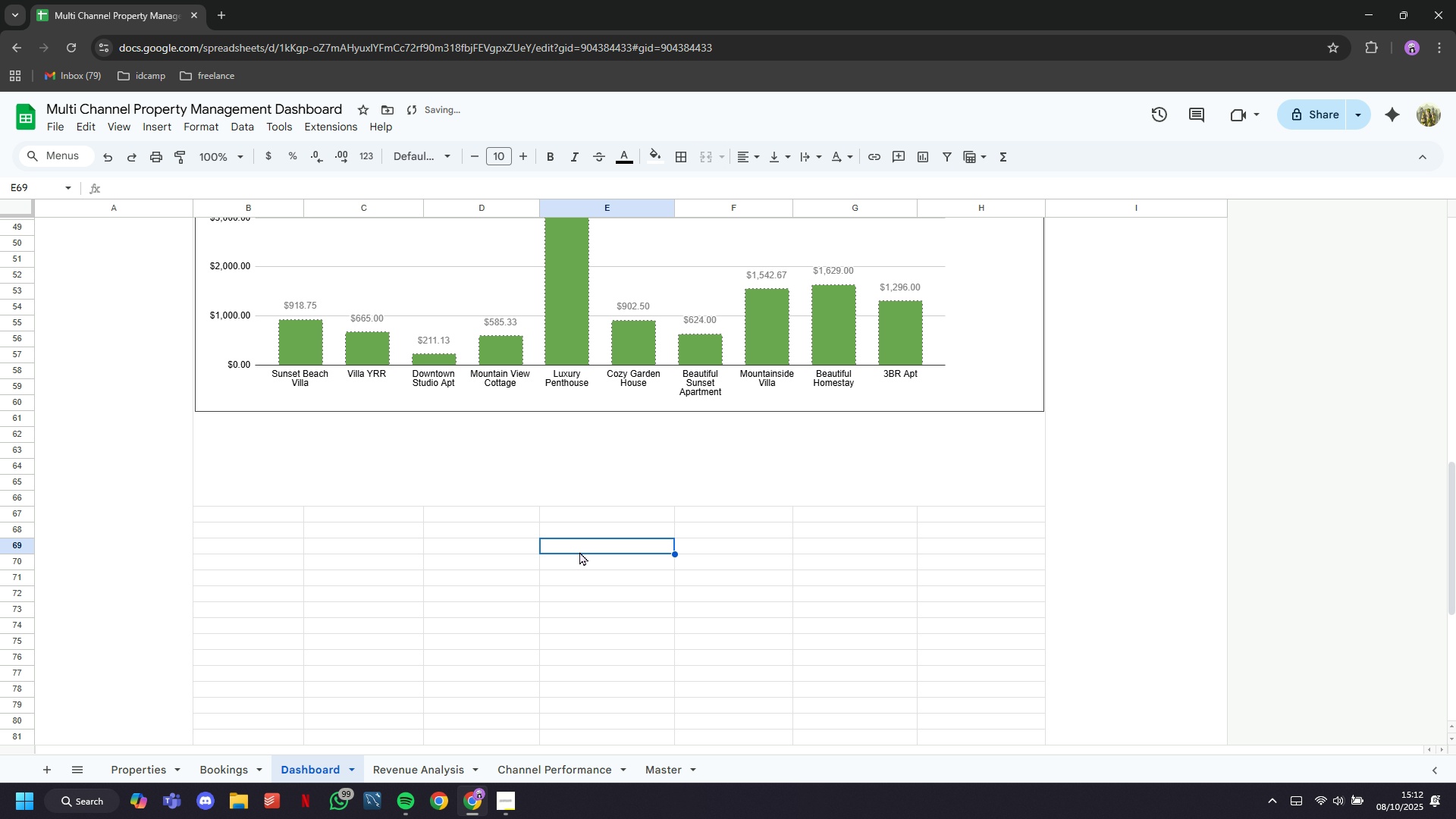 
left_click([582, 551])
 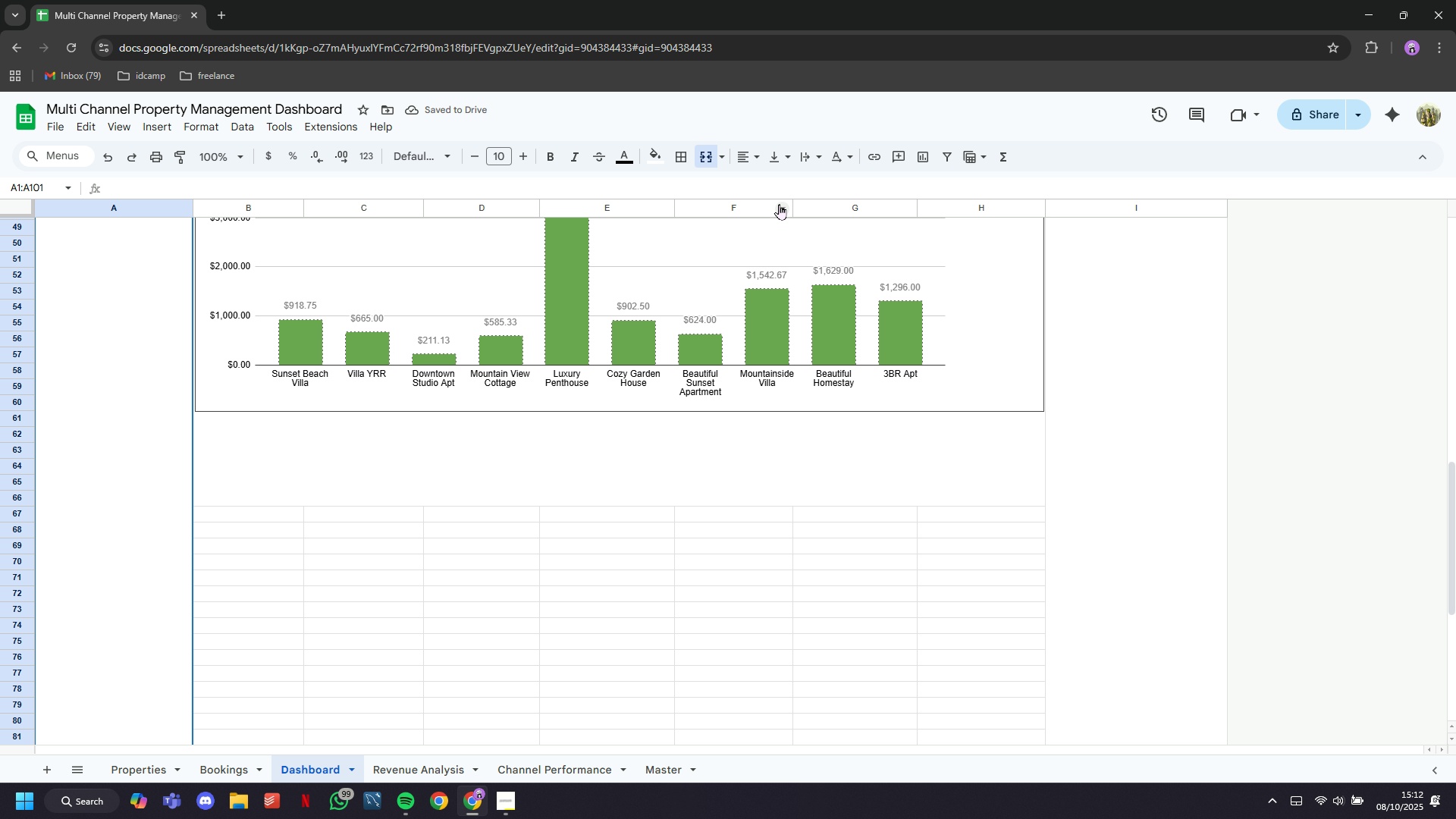 
left_click([304, 513])
 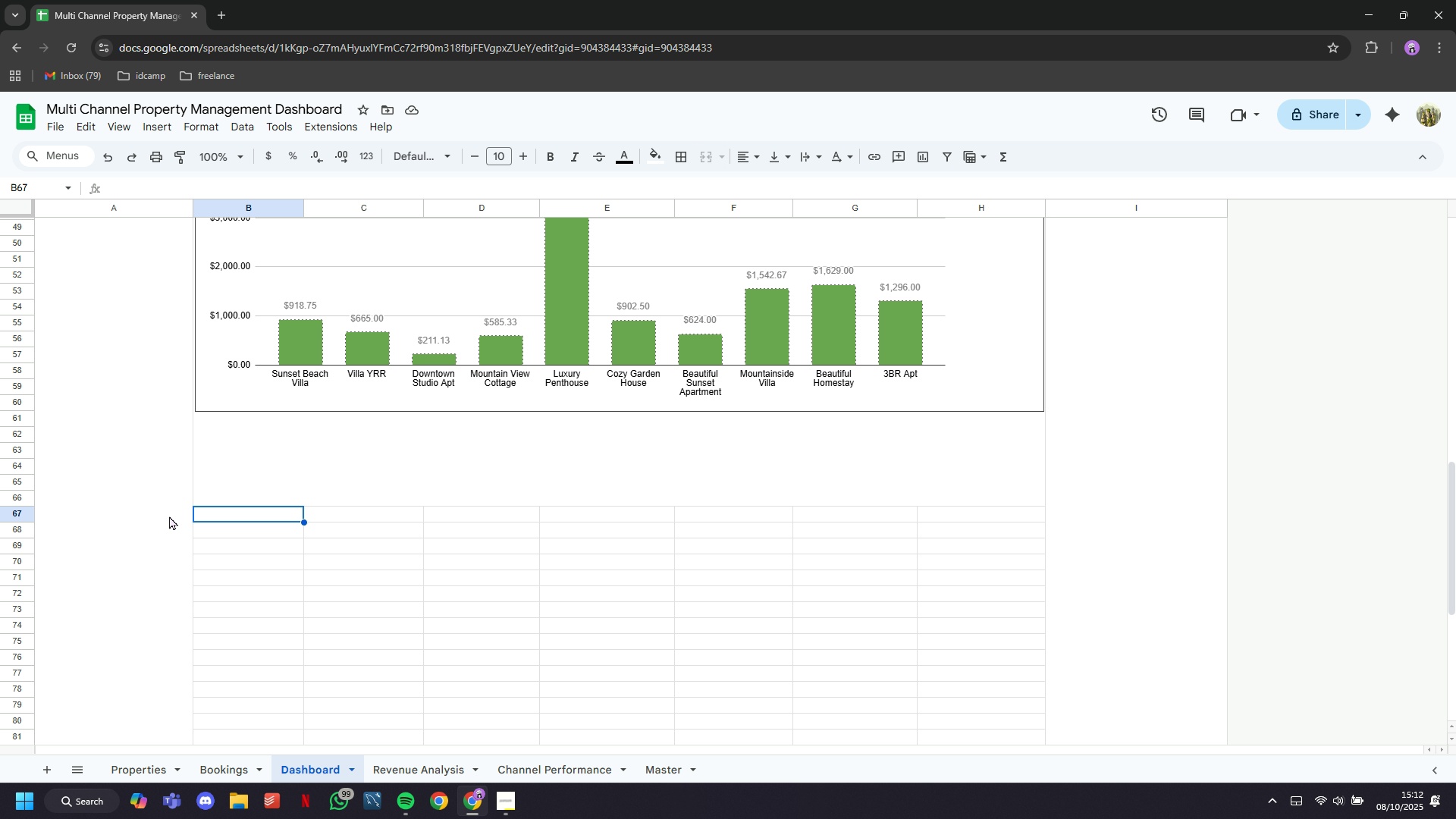 
left_click([169, 516])
 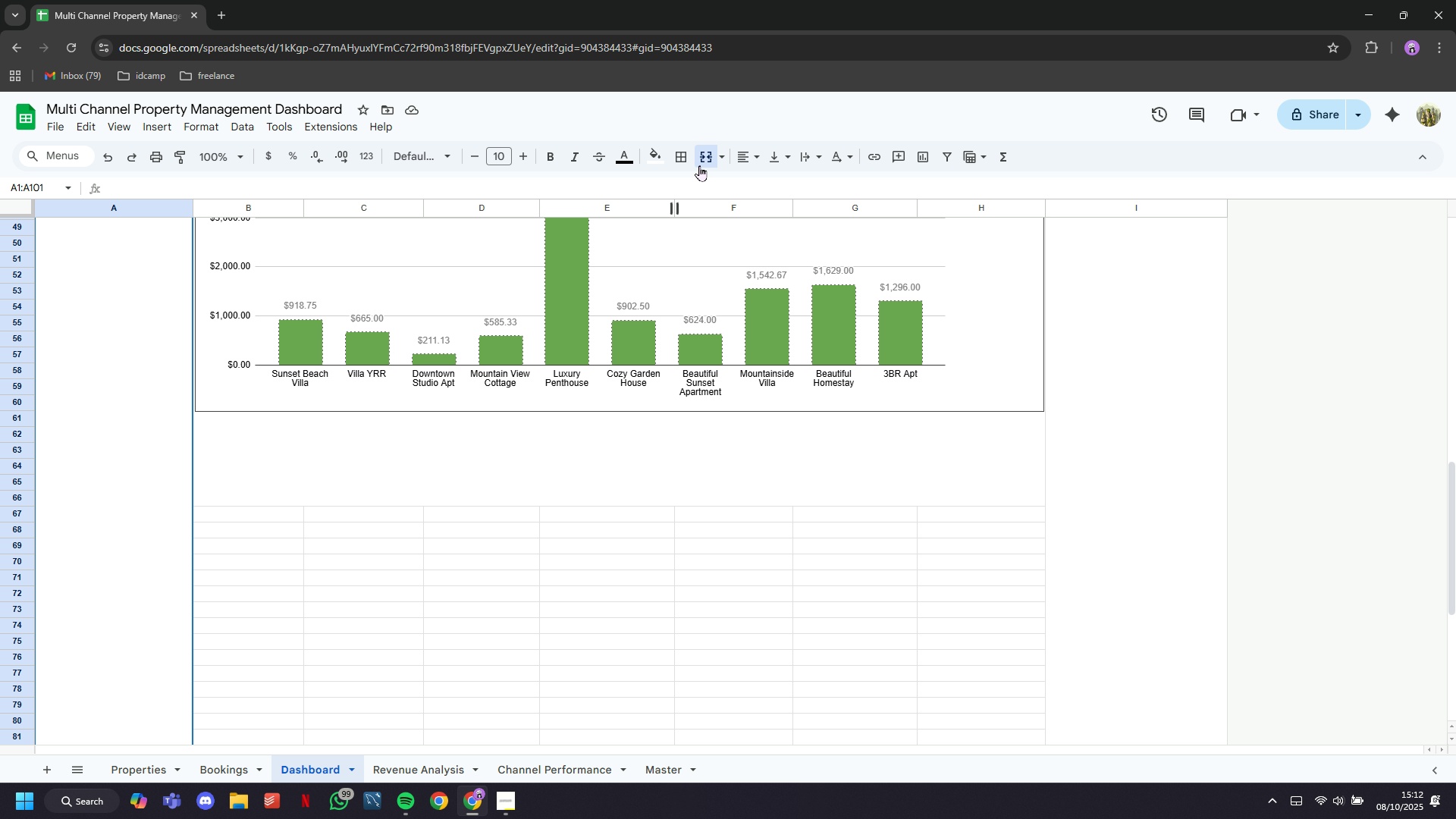 
left_click([704, 162])
 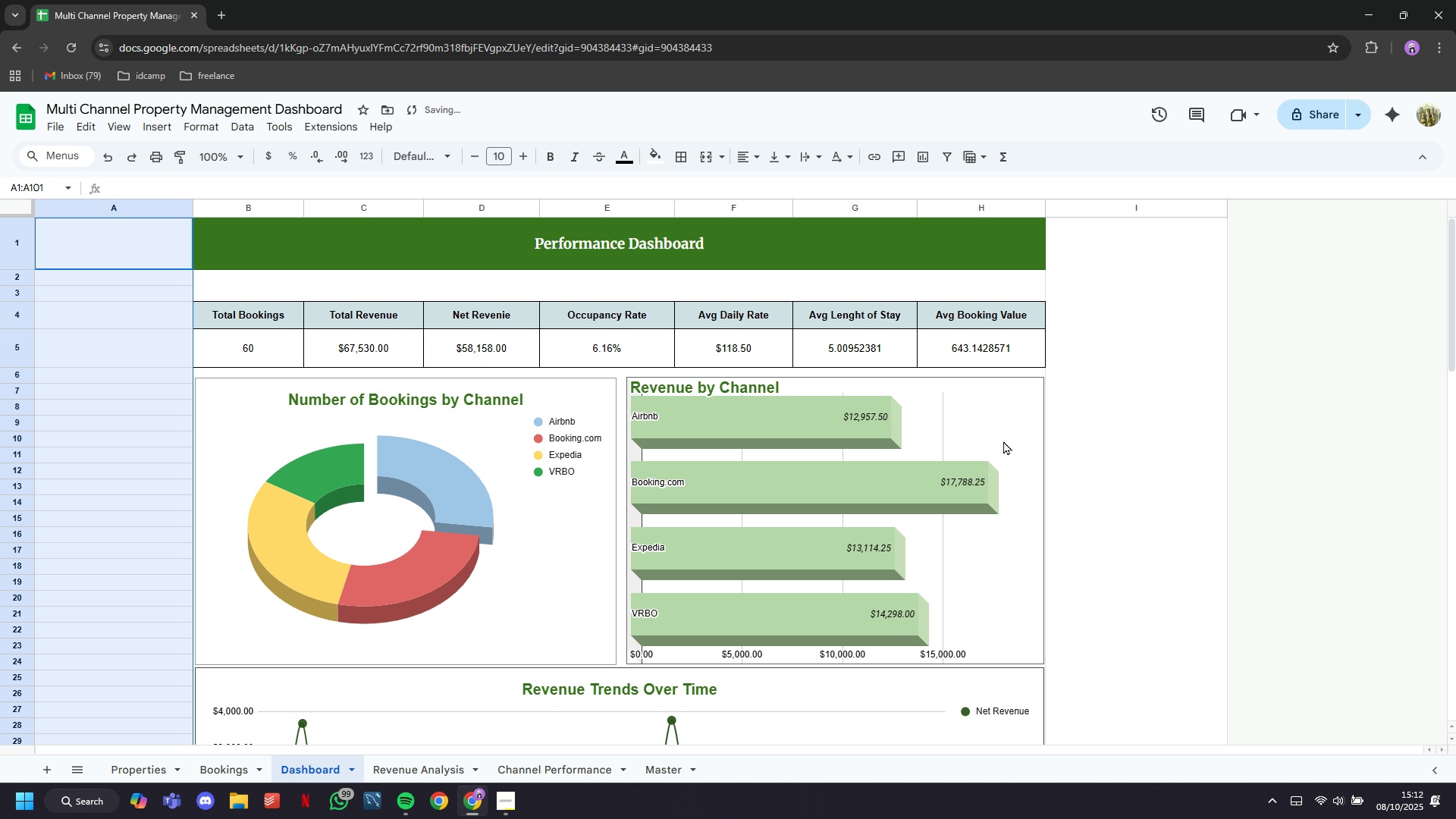 
scroll: coordinate [1016, 417], scroll_direction: down, amount: 12.0
 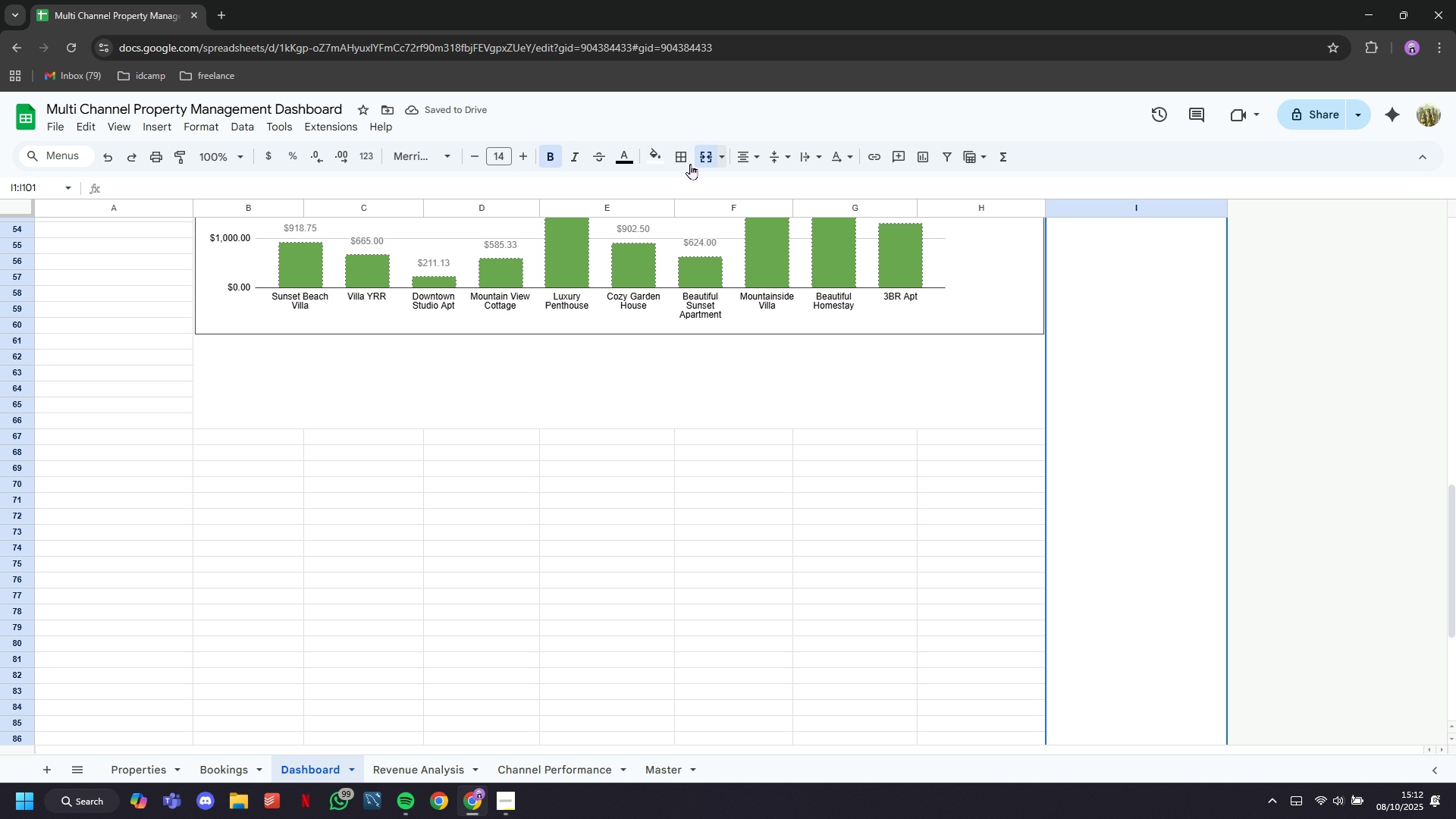 
left_click([703, 159])
 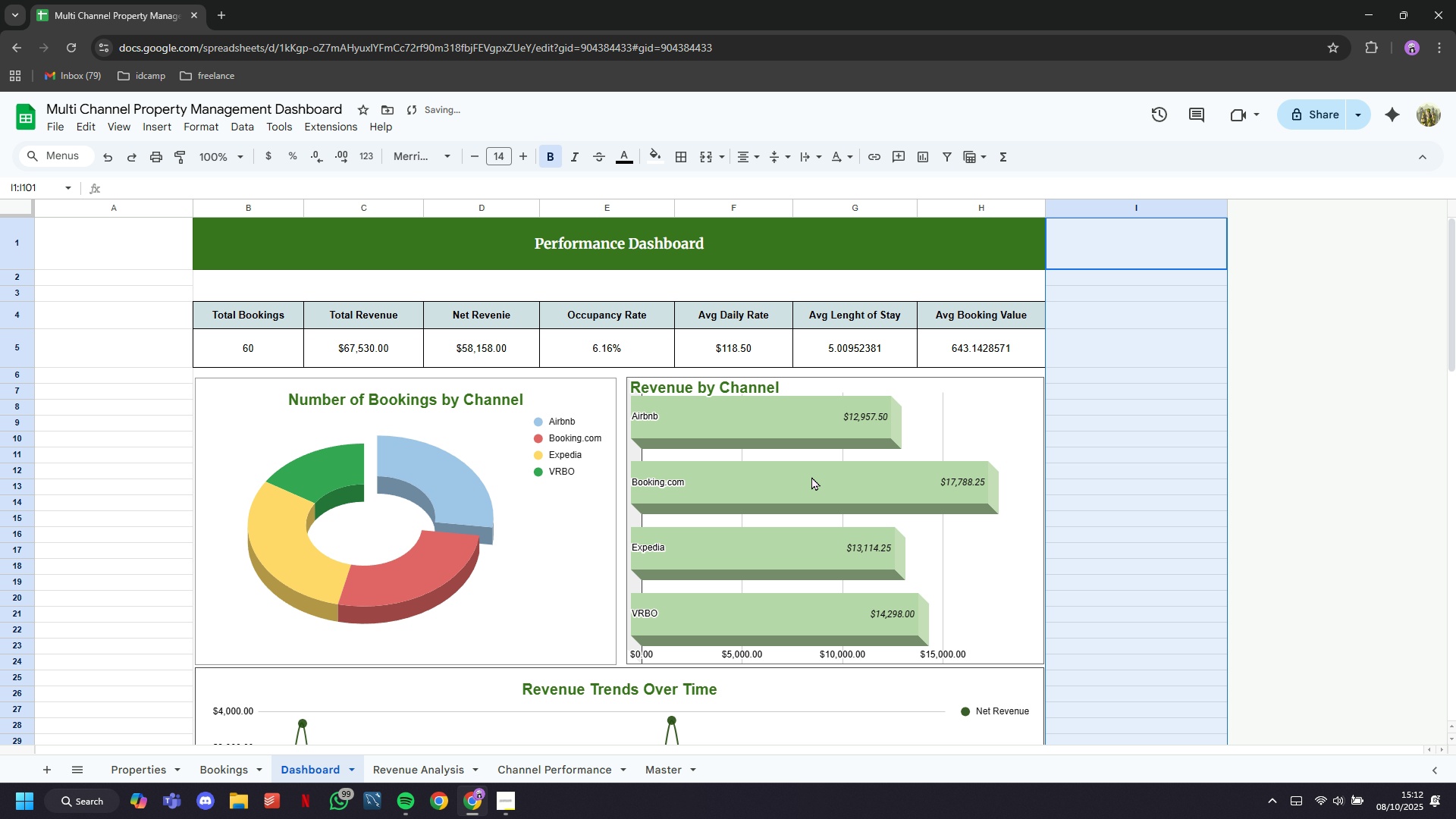 
scroll: coordinate [802, 457], scroll_direction: down, amount: 11.0
 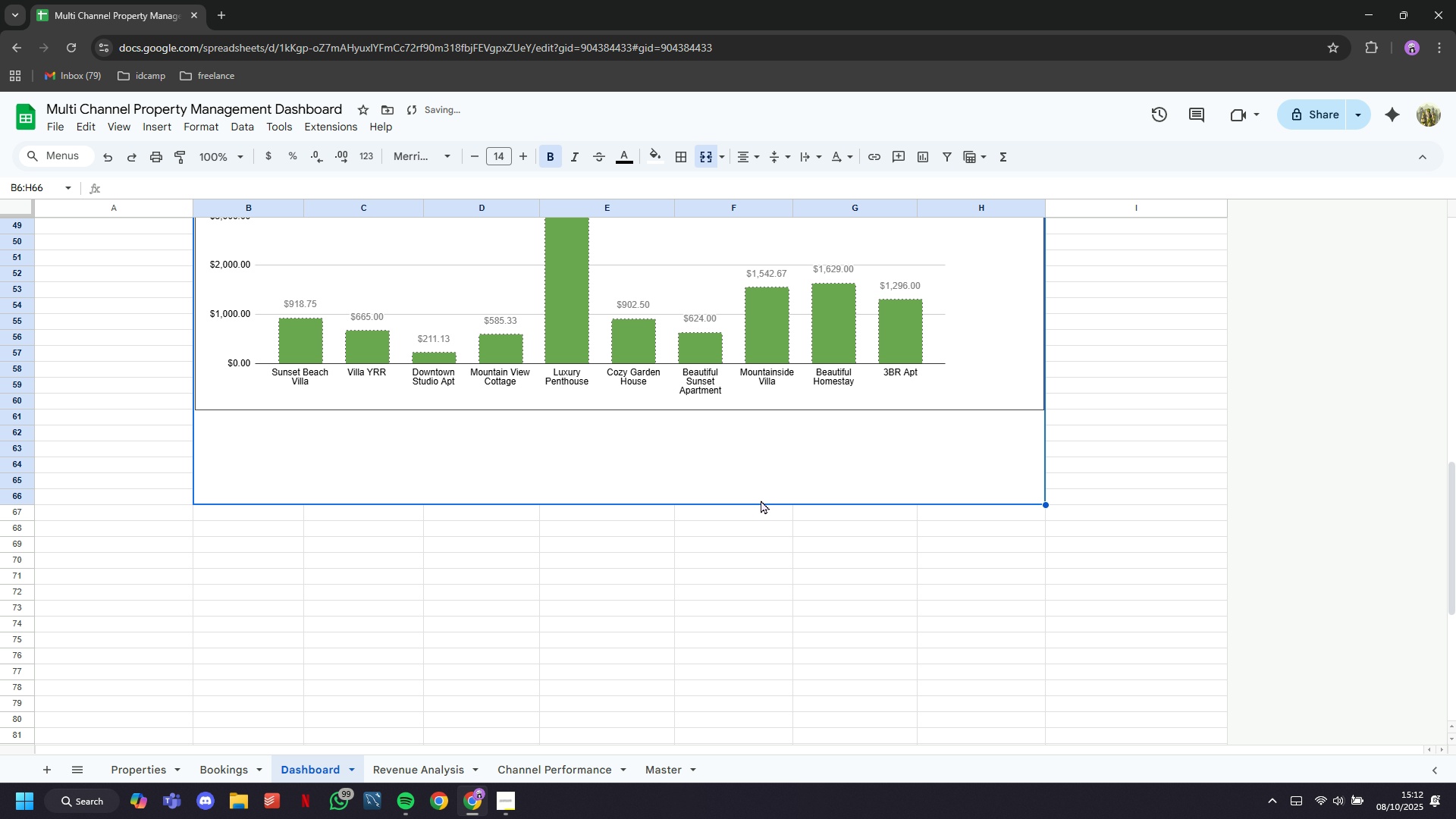 
left_click([761, 500])